 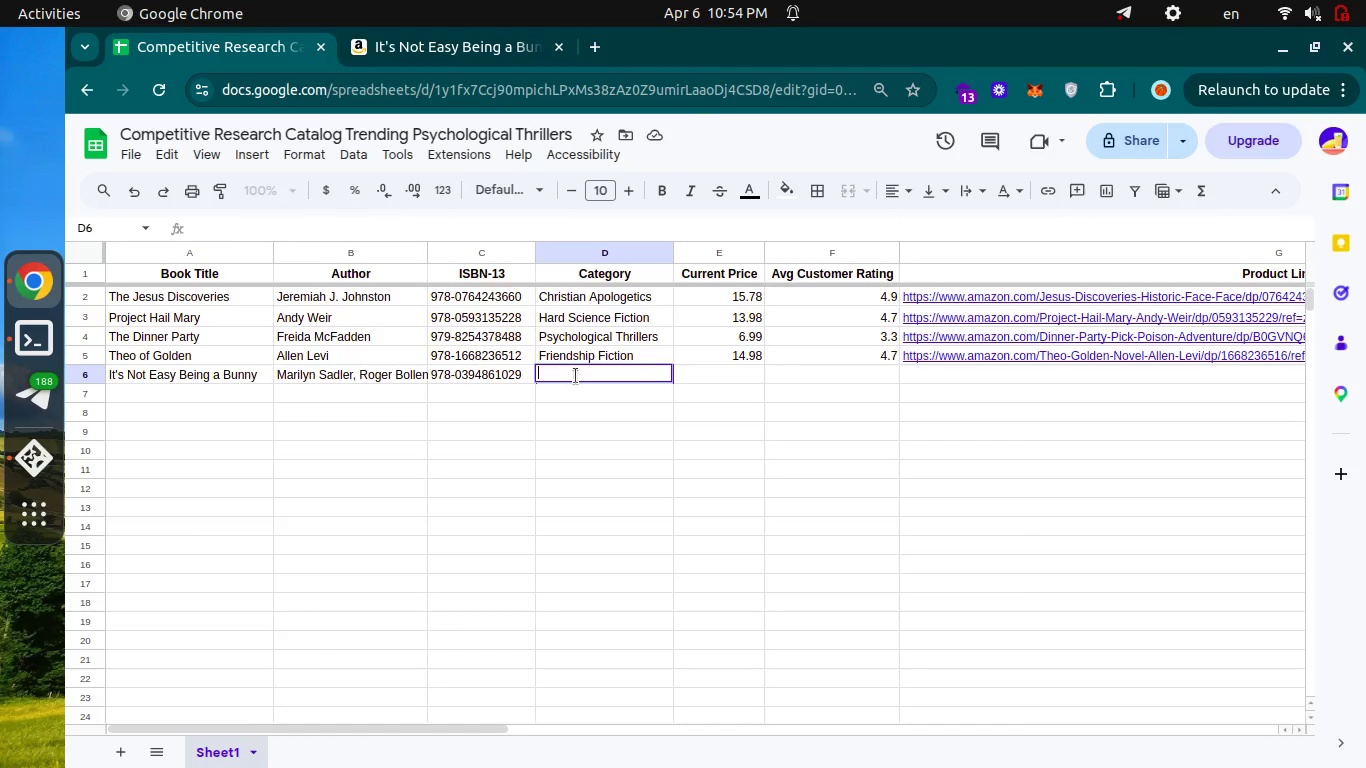 
key(Control+V)
 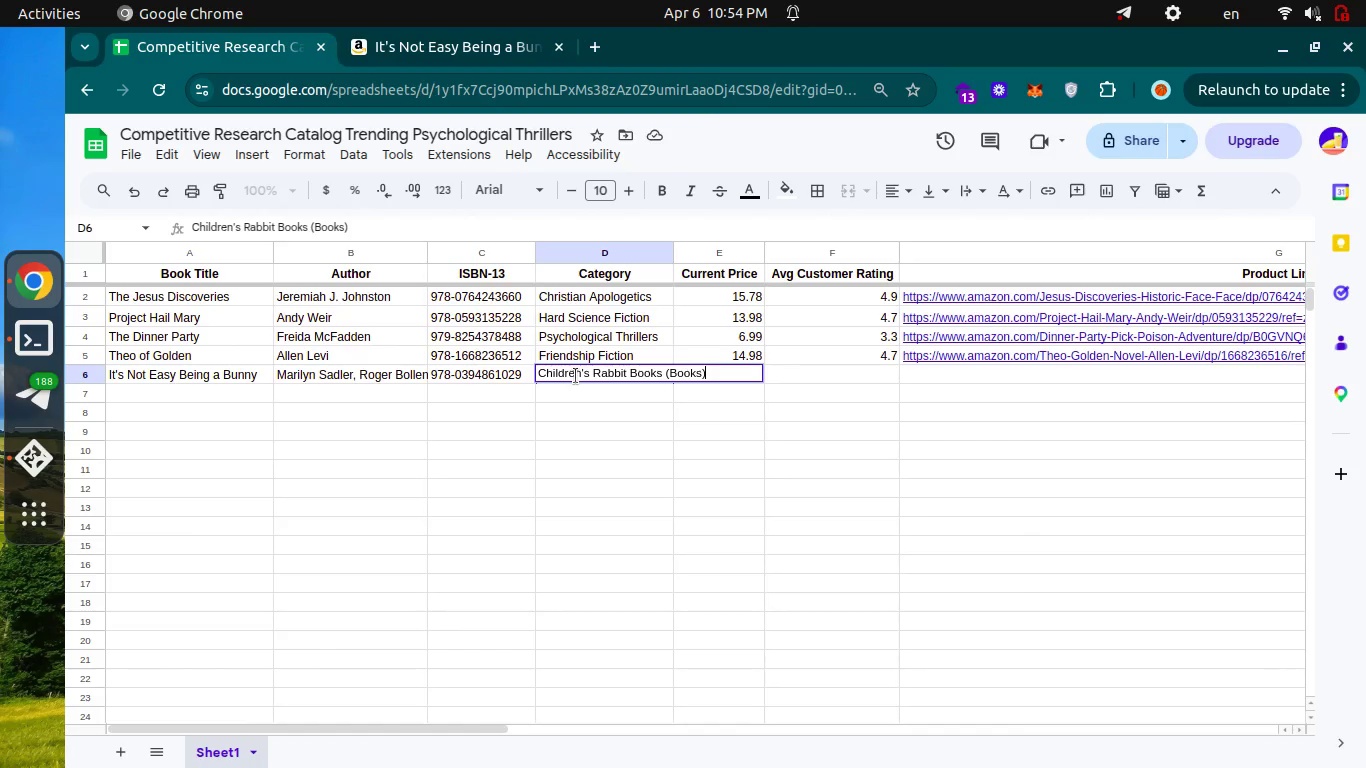 
key(Backspace)
 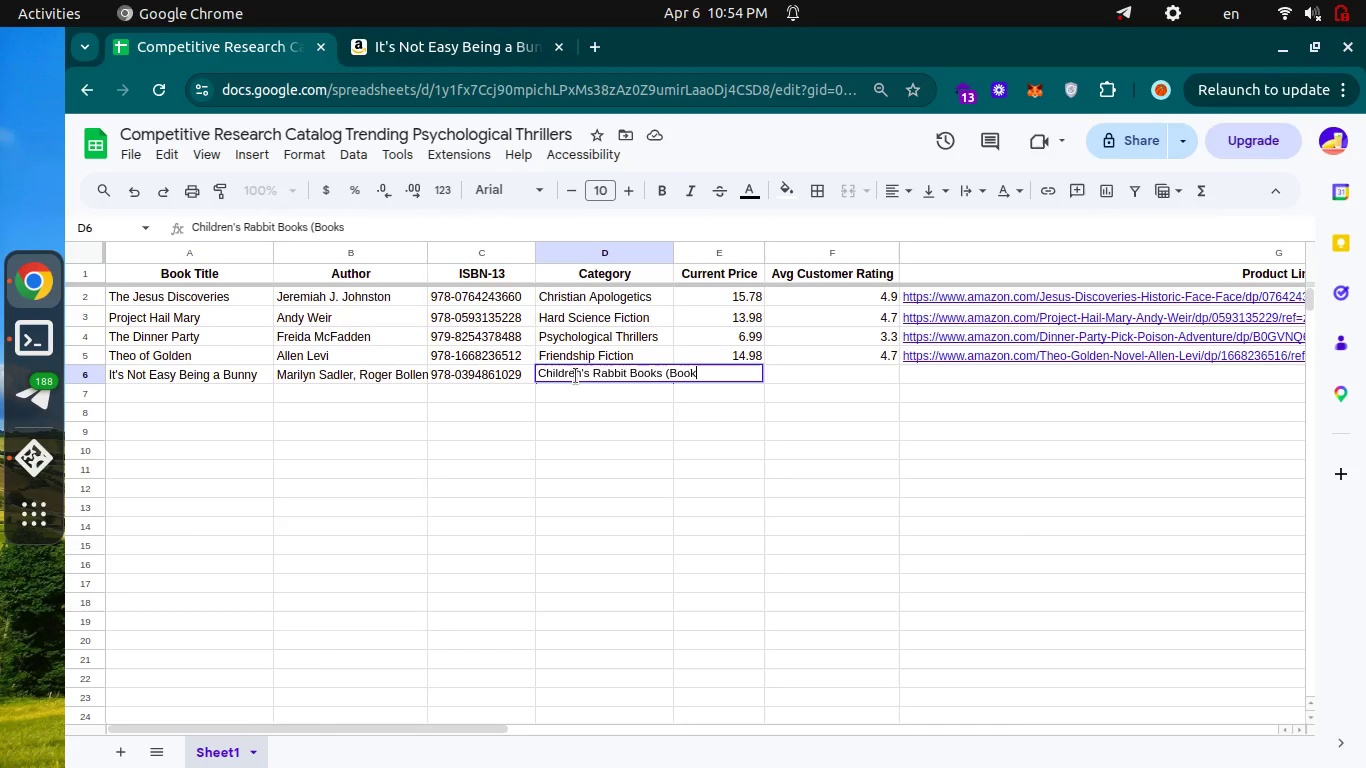 
key(Backspace)
 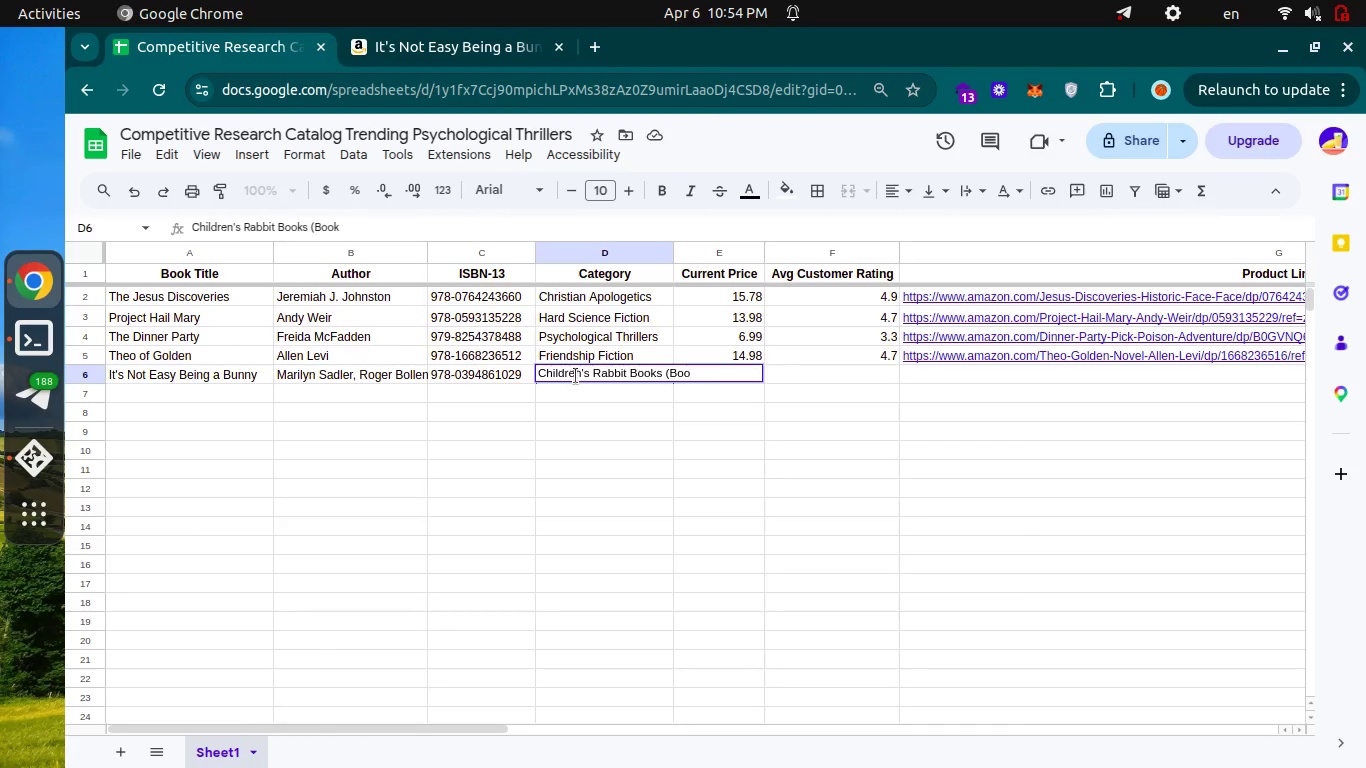 
key(Backspace)
 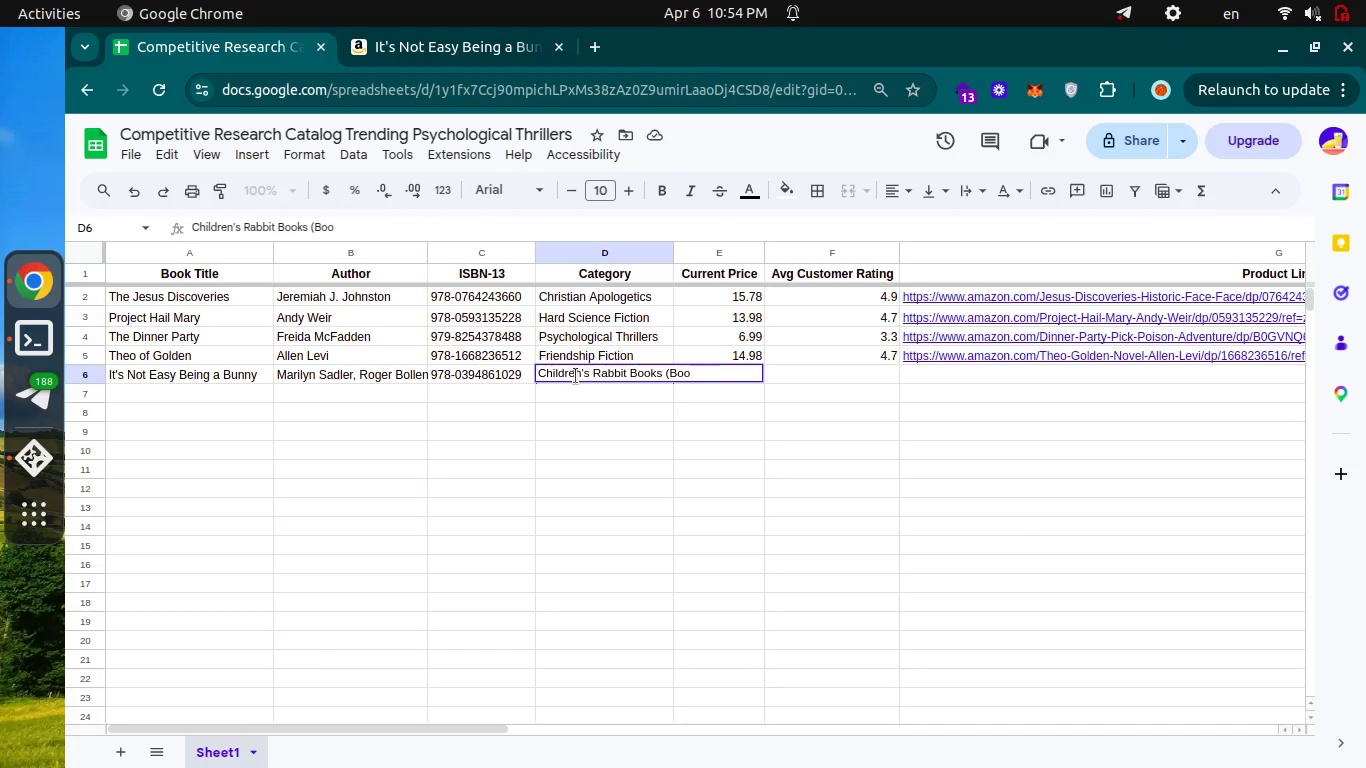 
key(Backspace)
 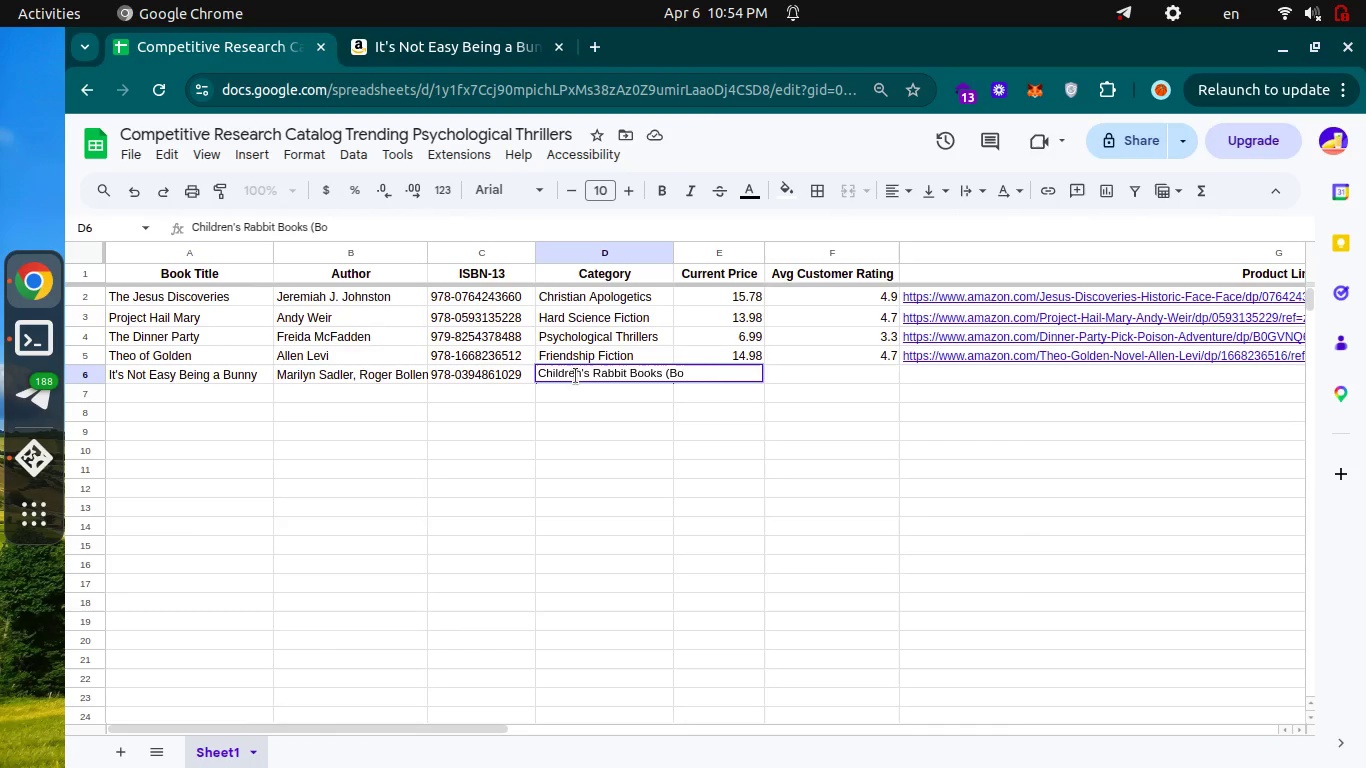 
key(Backspace)
 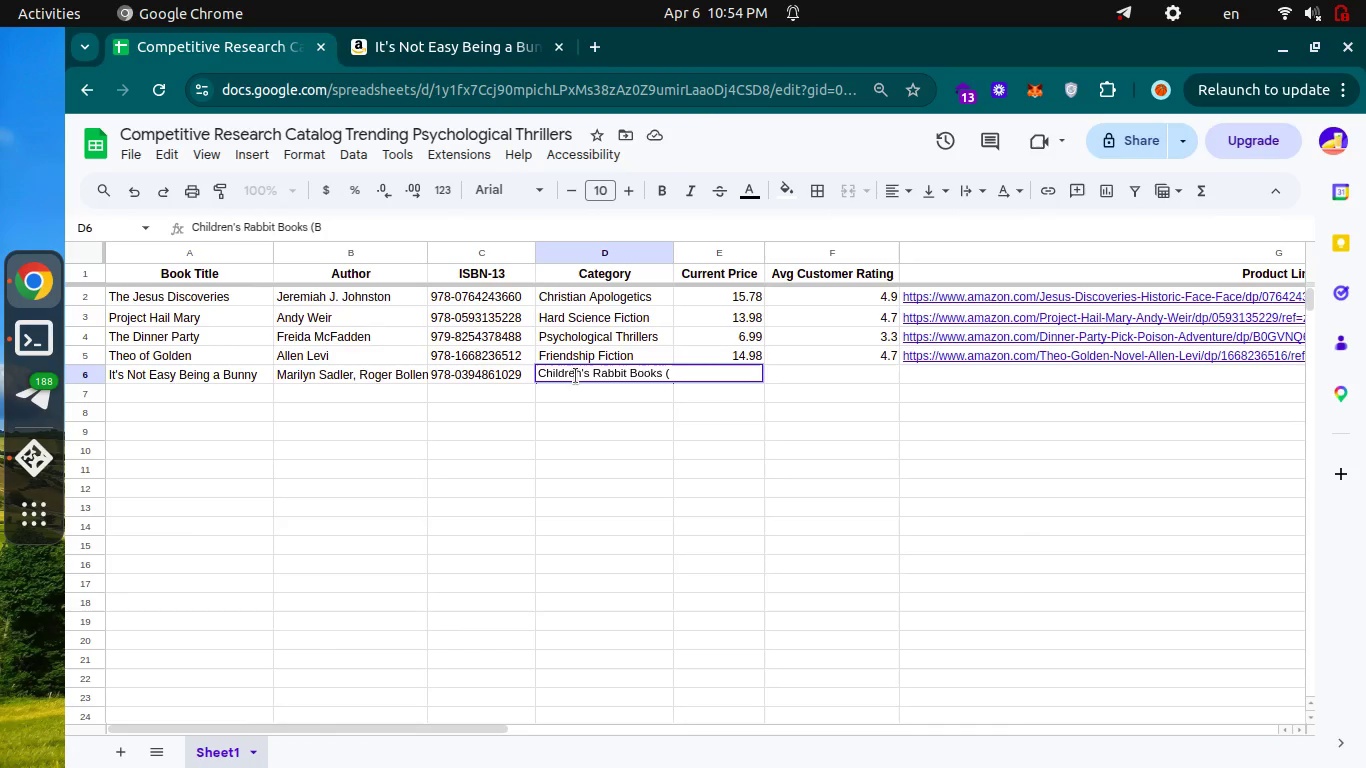 
key(Backspace)
 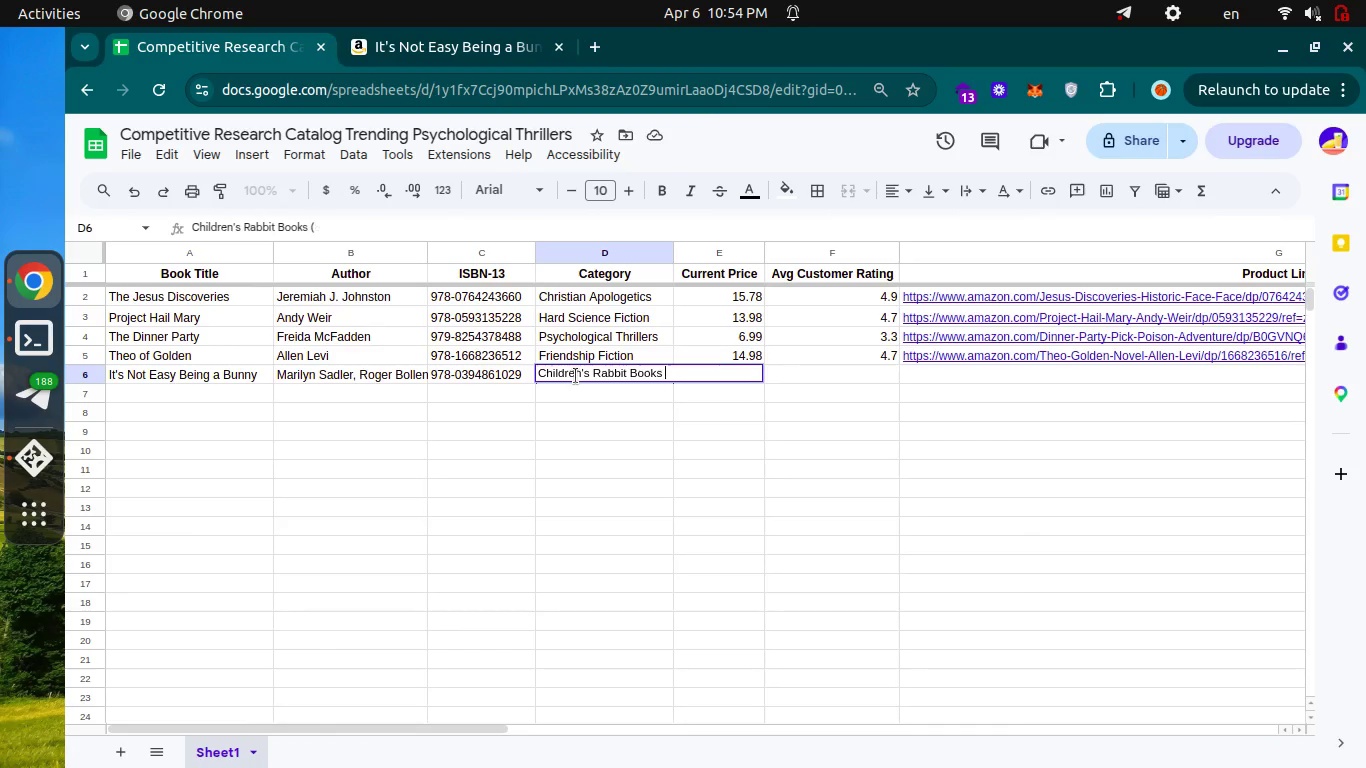 
key(Backspace)
 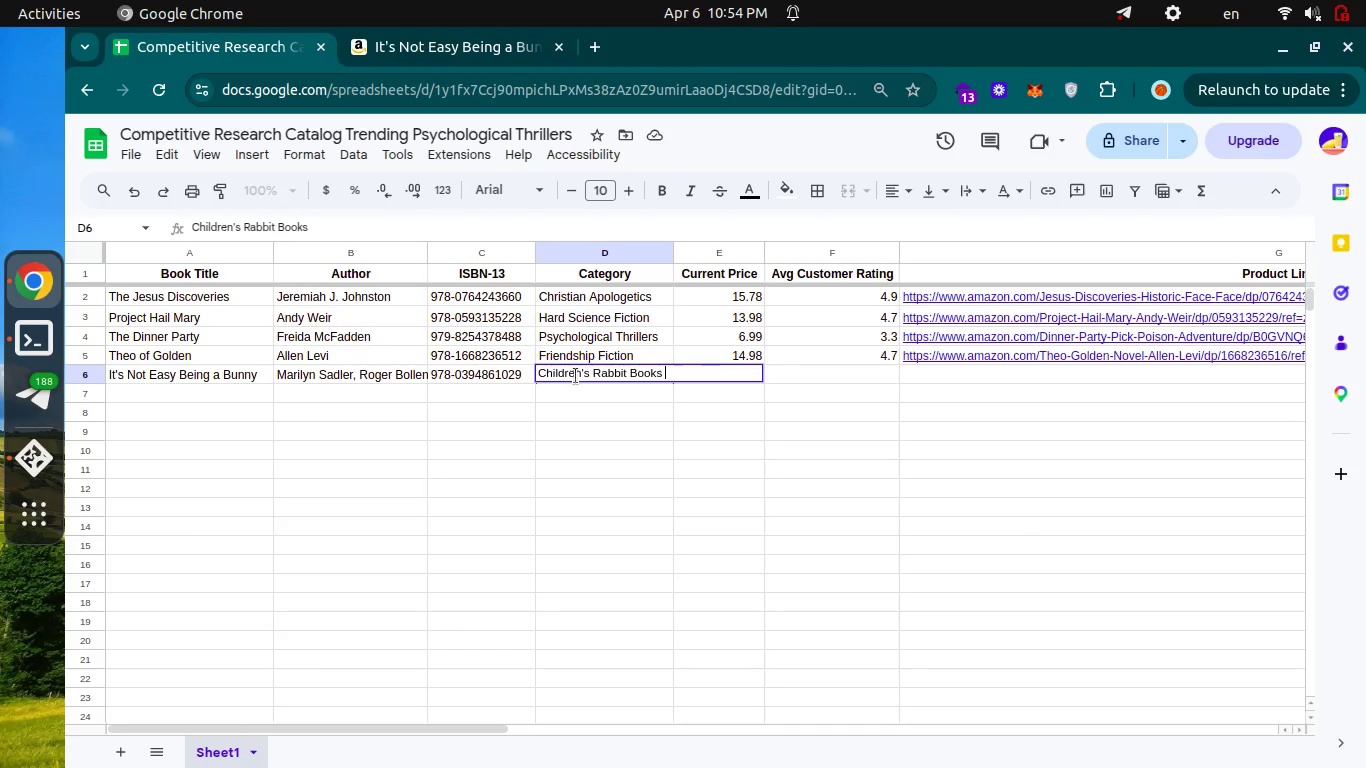 
key(Backspace)
 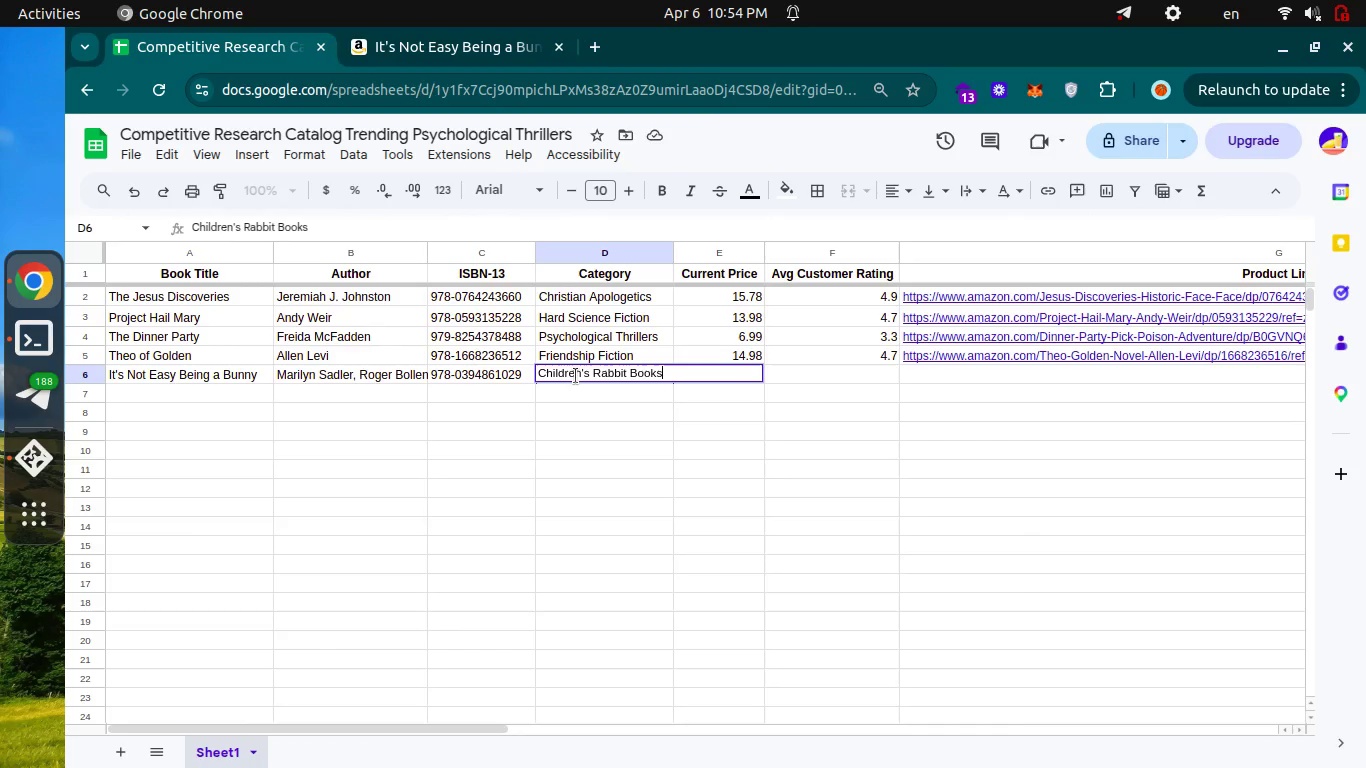 
key(Enter)
 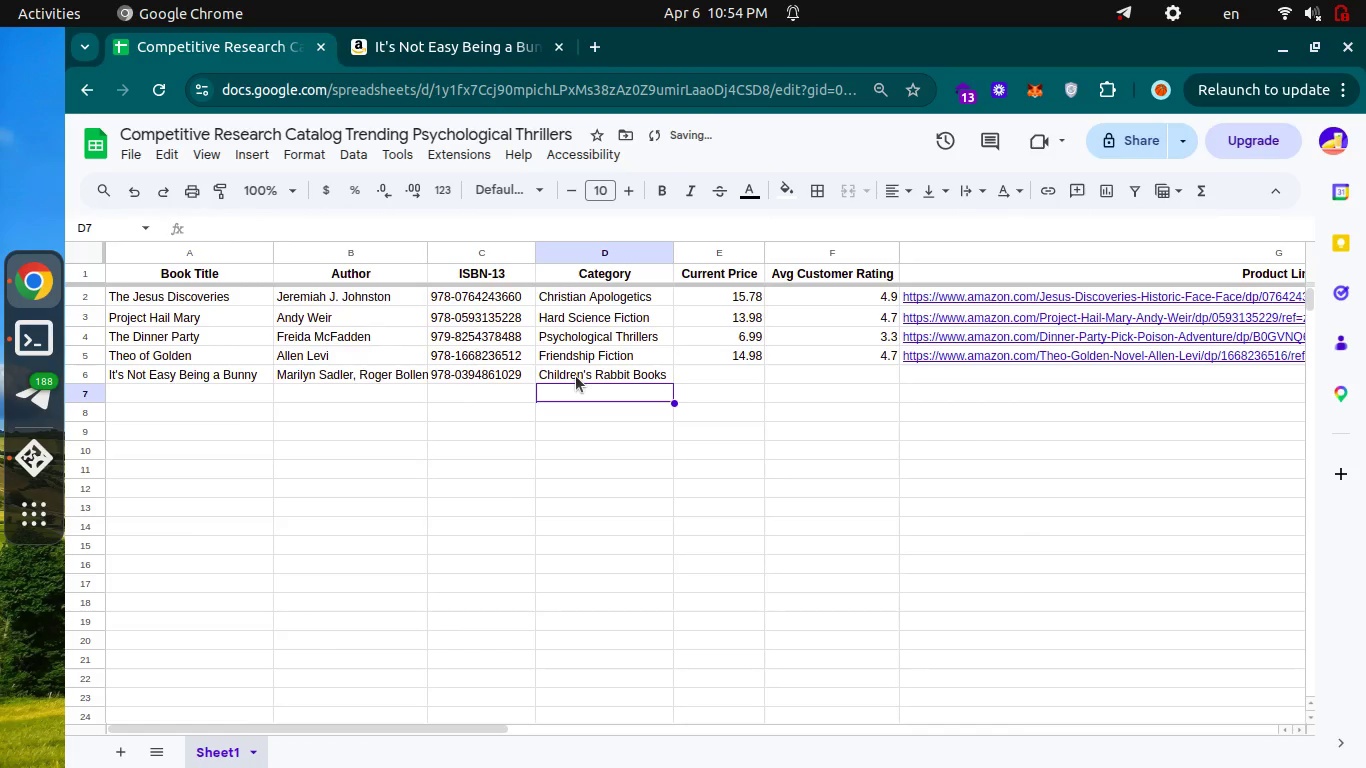 
key(Meta+MetaLeft)
 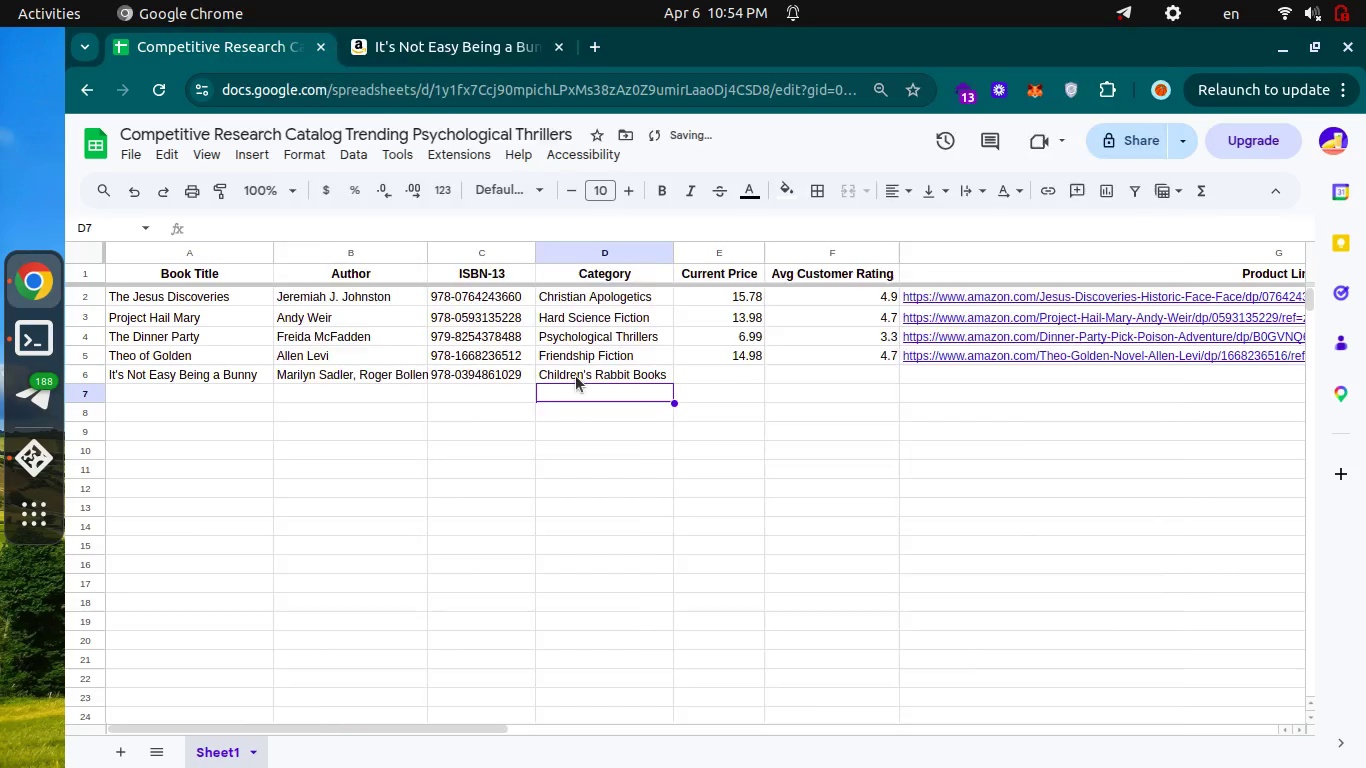 
key(Meta+Tab)